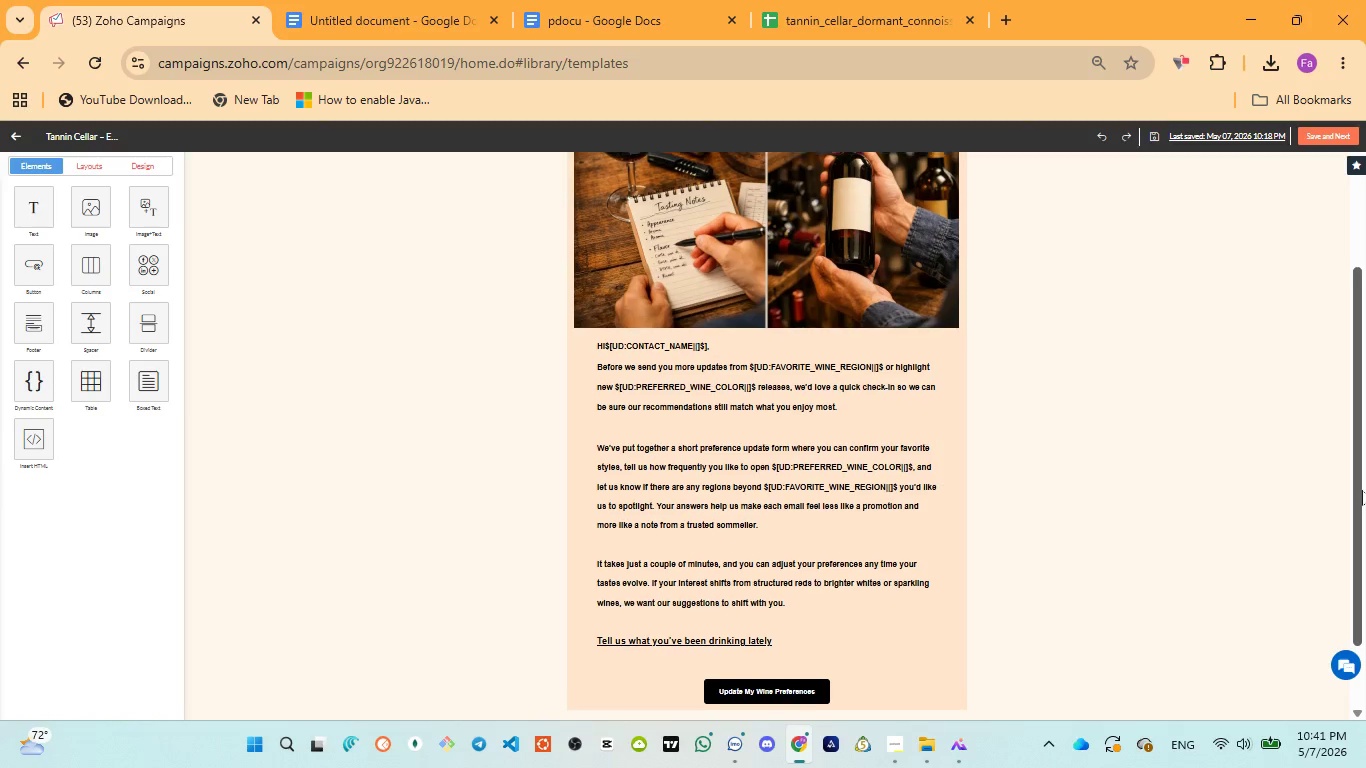 
left_click_drag(start_coordinate=[1362, 494], to_coordinate=[1363, 488])
 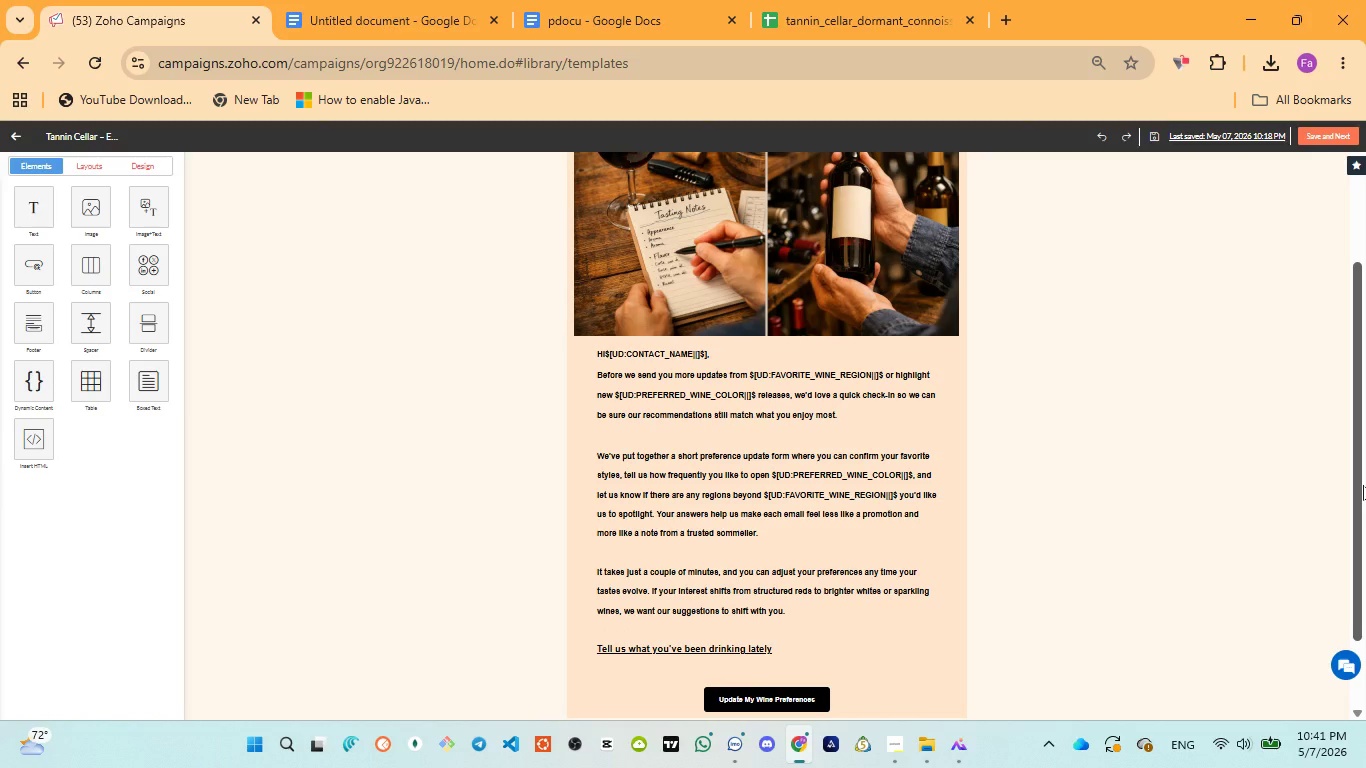 
triple_click([1363, 485])
 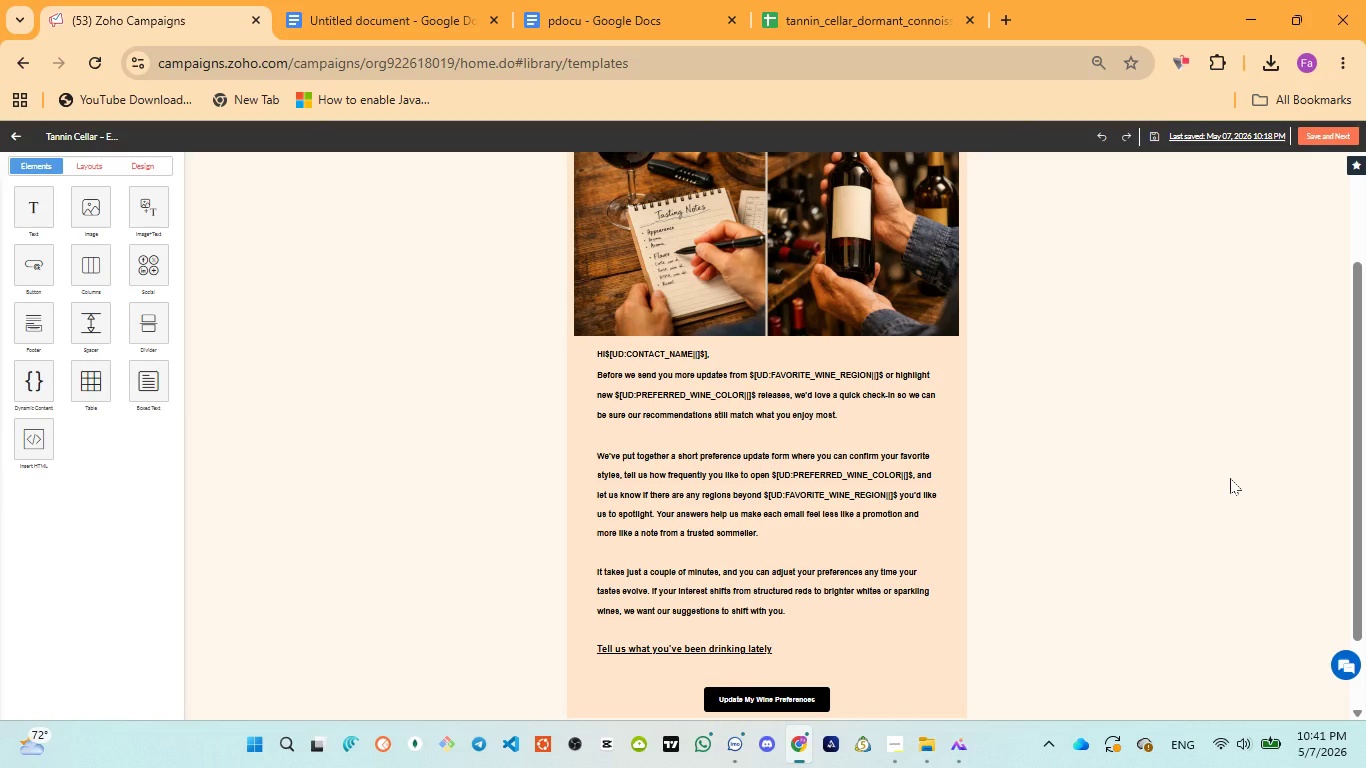 
key(Meta+PrintScreen)
 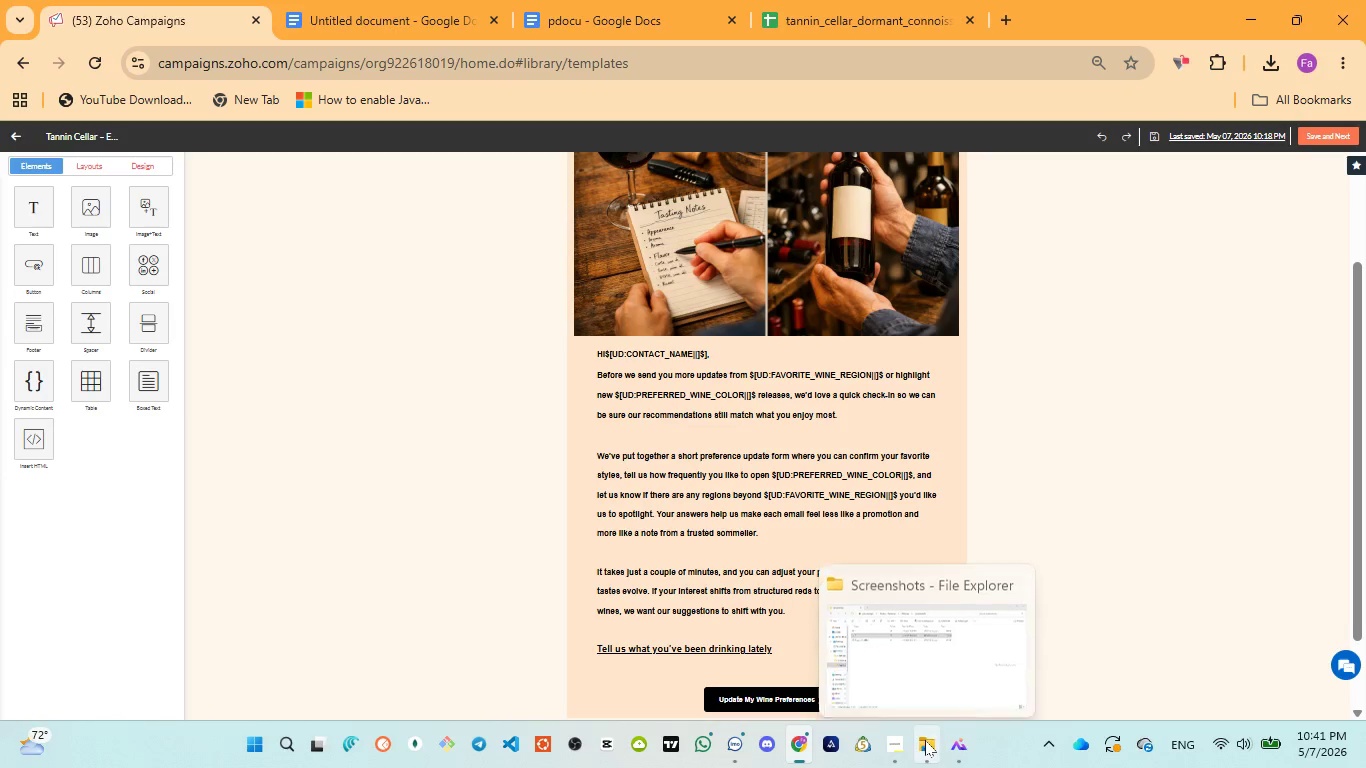 
left_click([914, 679])
 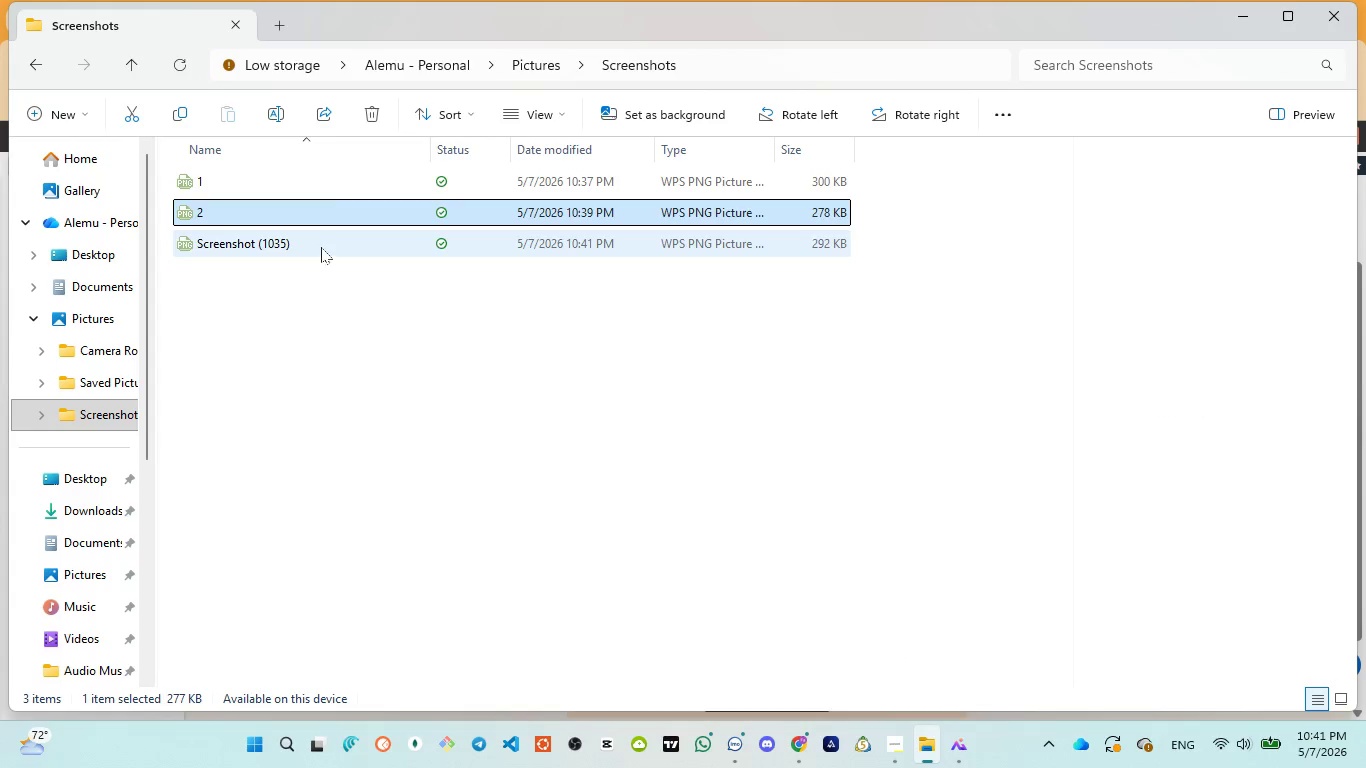 
left_click([321, 247])
 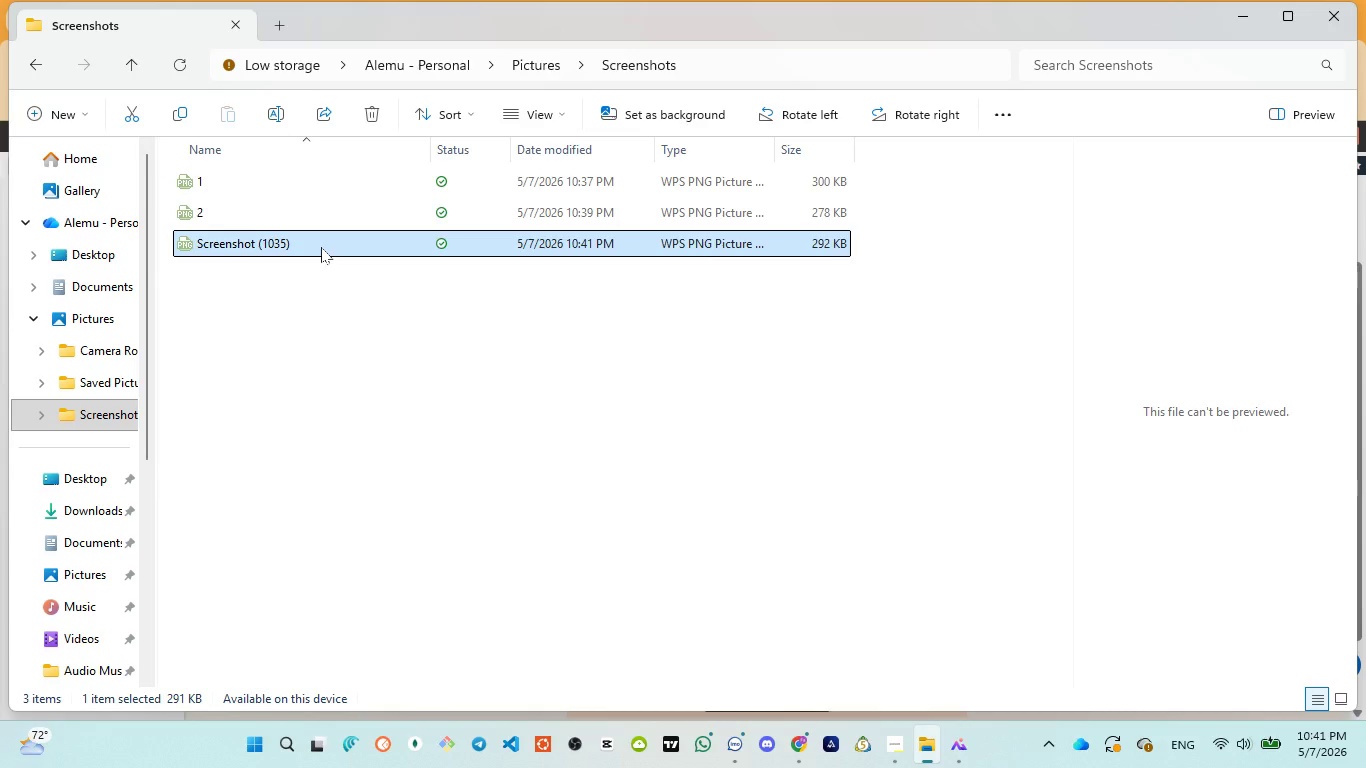 
left_click([321, 247])
 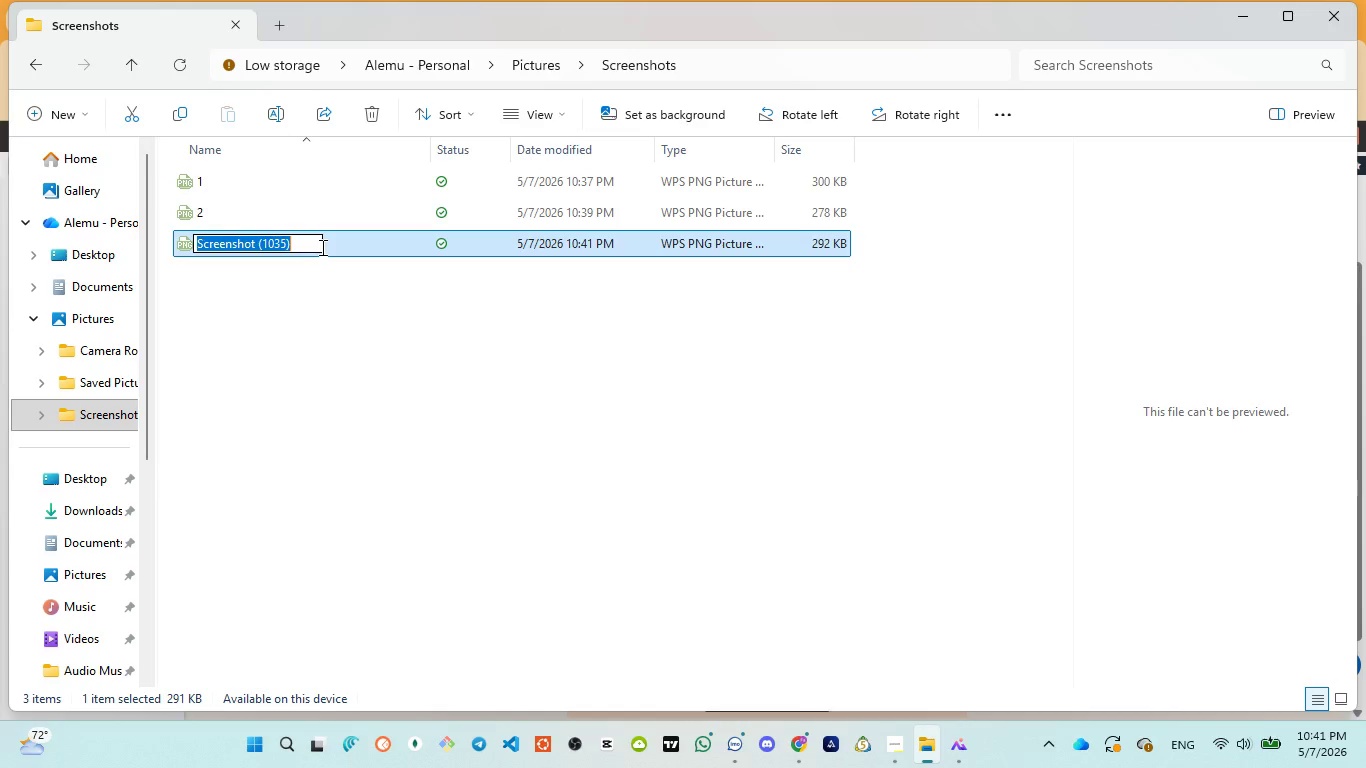 
key(3)
 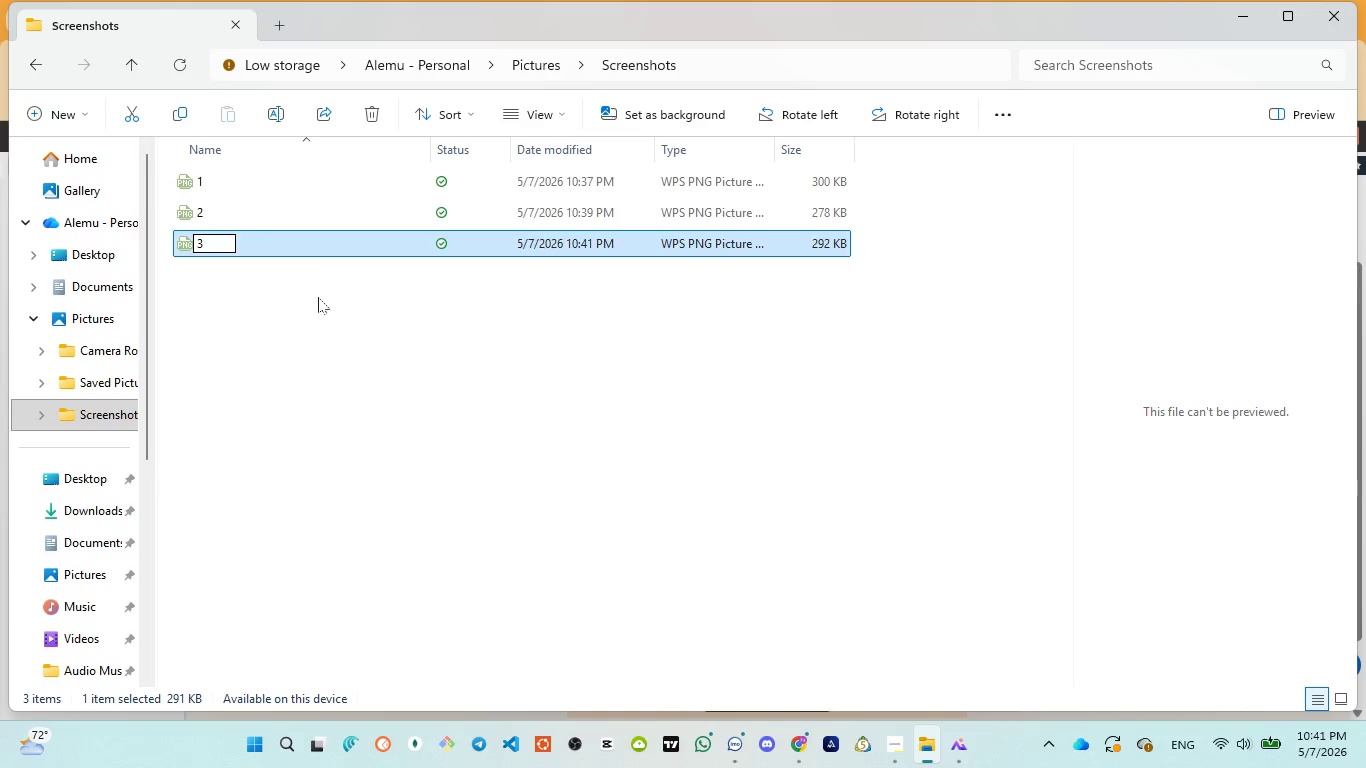 
left_click([318, 297])
 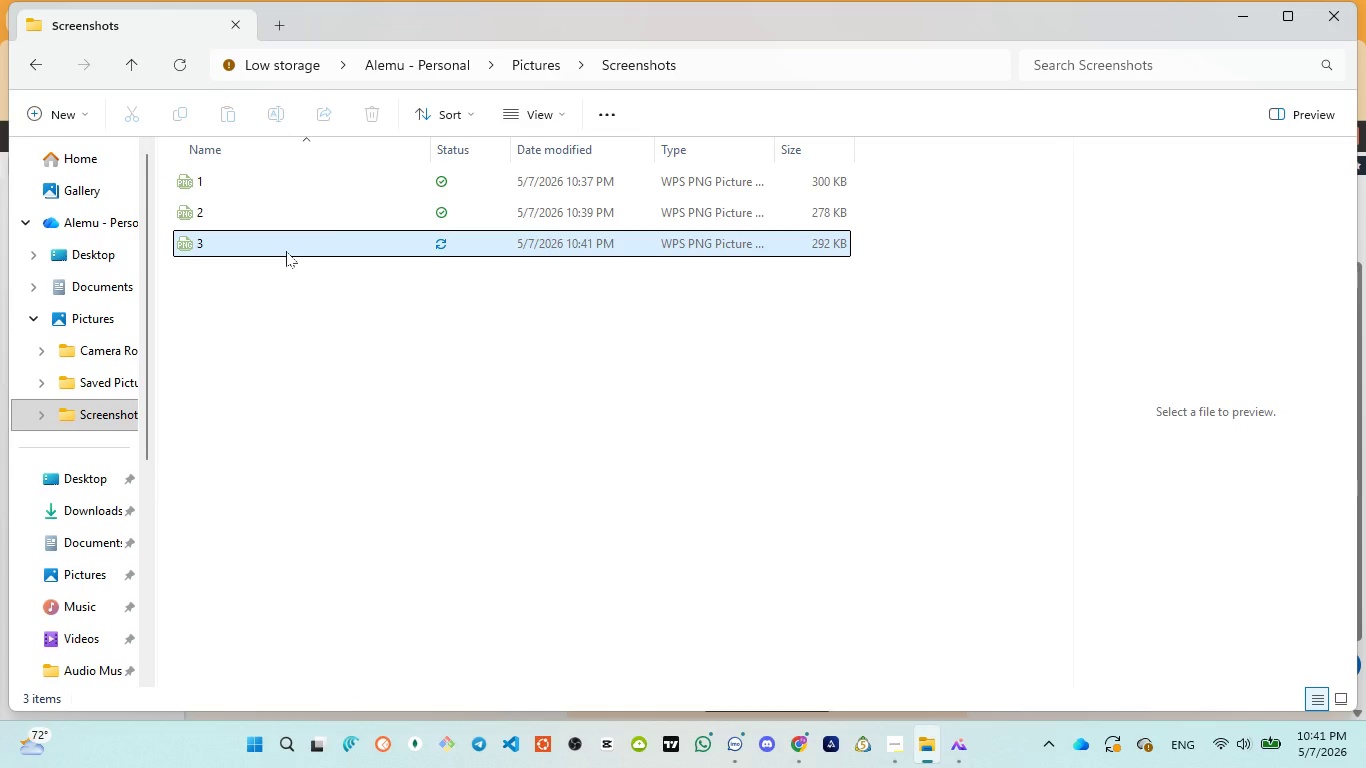 
double_click([286, 251])
 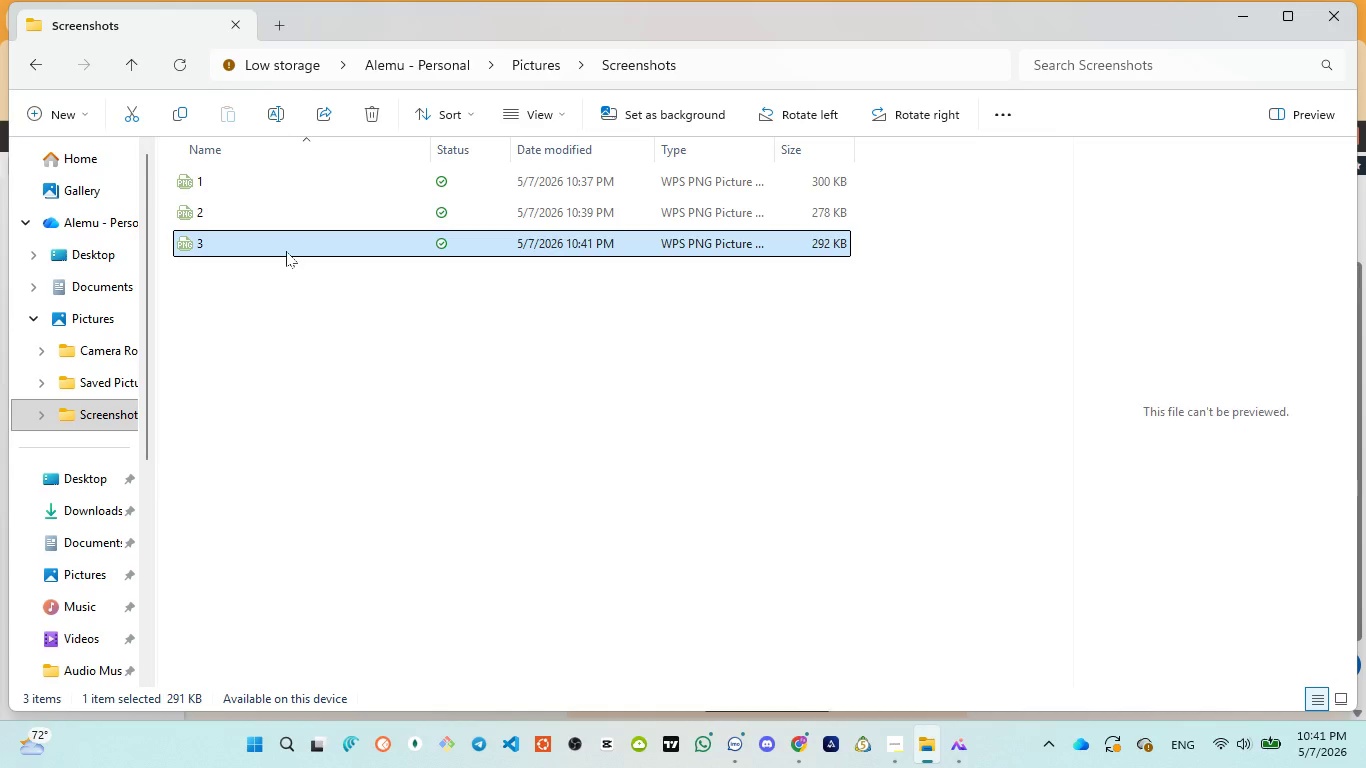 
double_click([286, 251])
 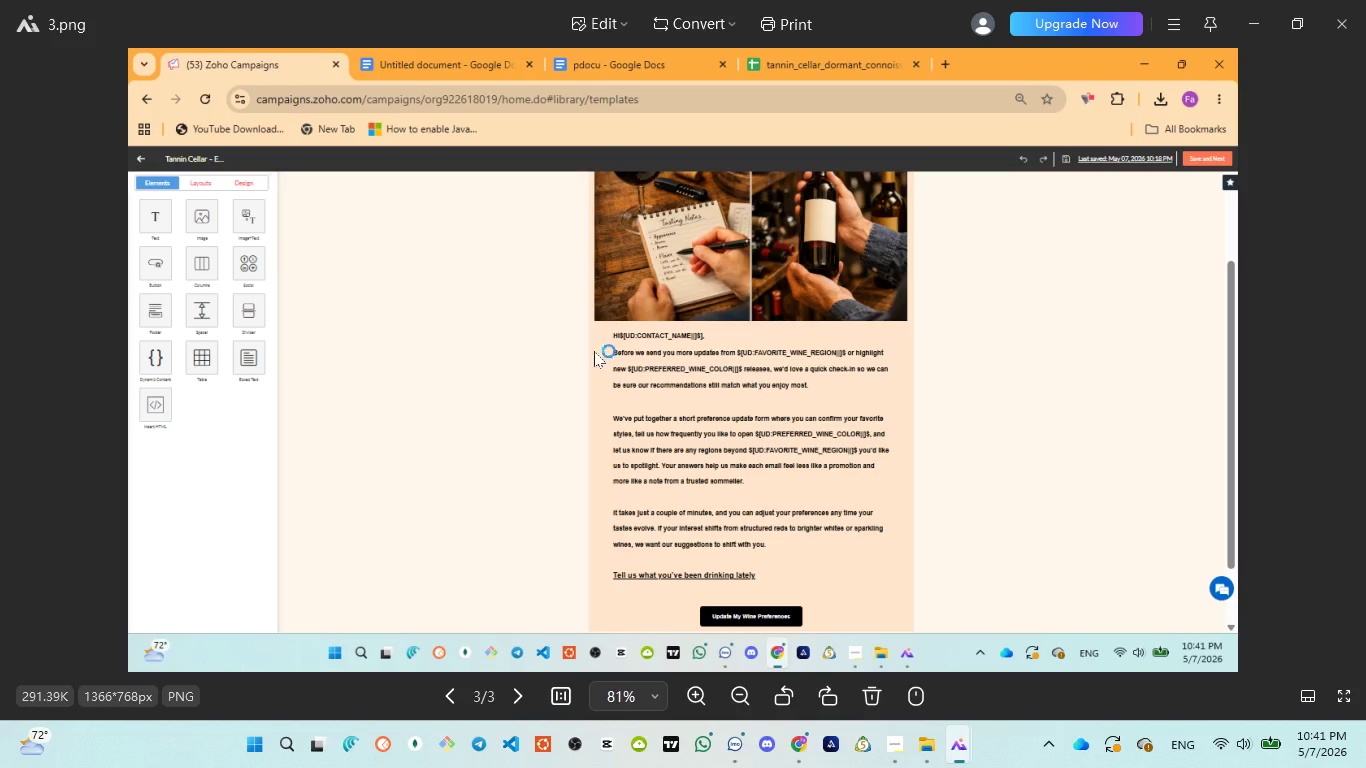 
scroll: coordinate [857, 428], scroll_direction: up, amount: 4.0
 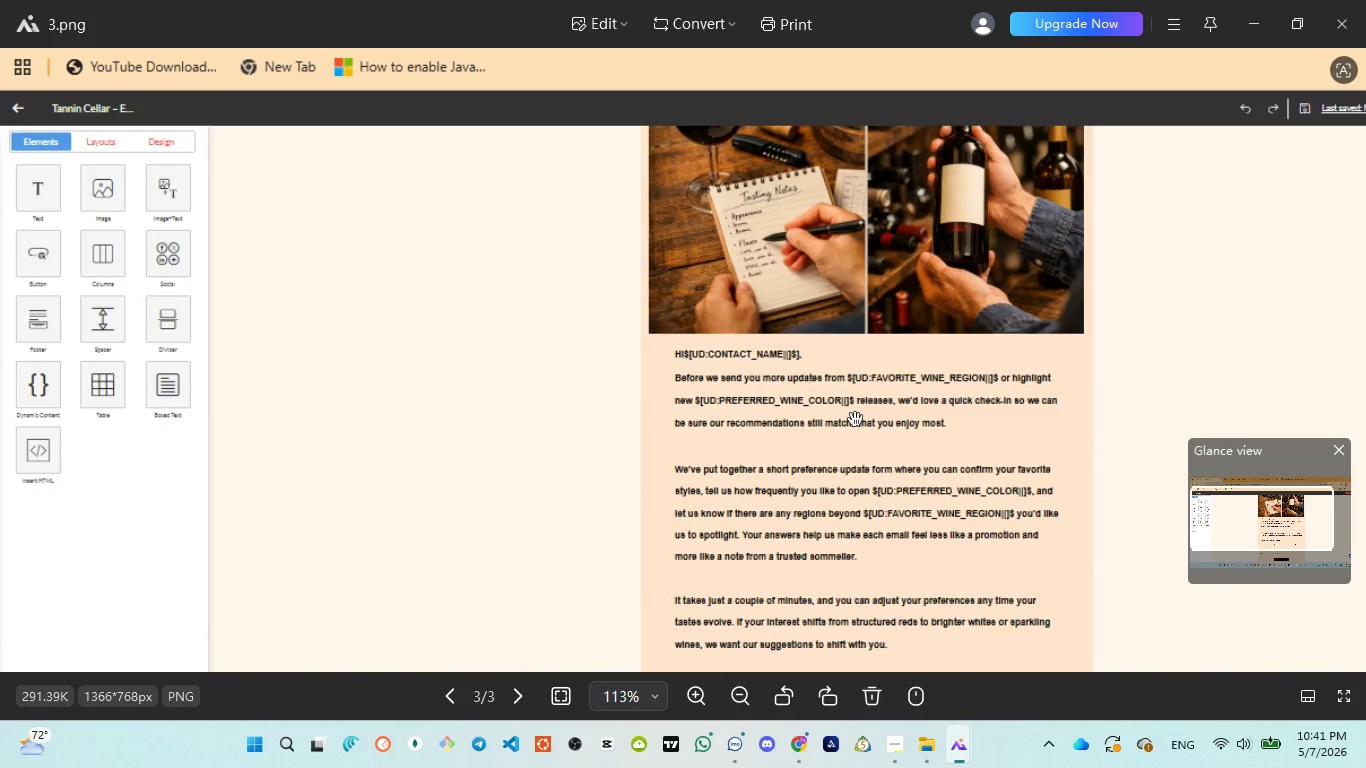 
left_click_drag(start_coordinate=[855, 419], to_coordinate=[724, 454])
 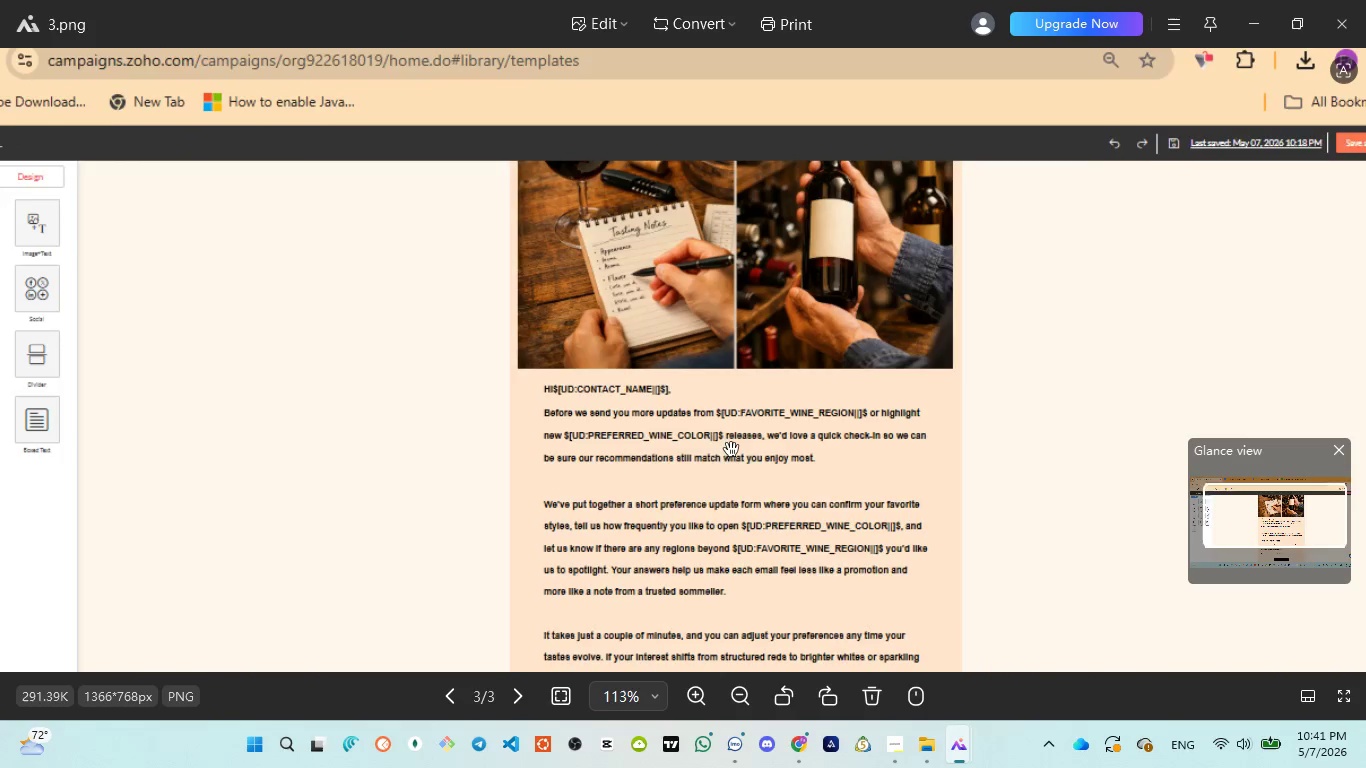 
scroll: coordinate [731, 449], scroll_direction: up, amount: 2.0
 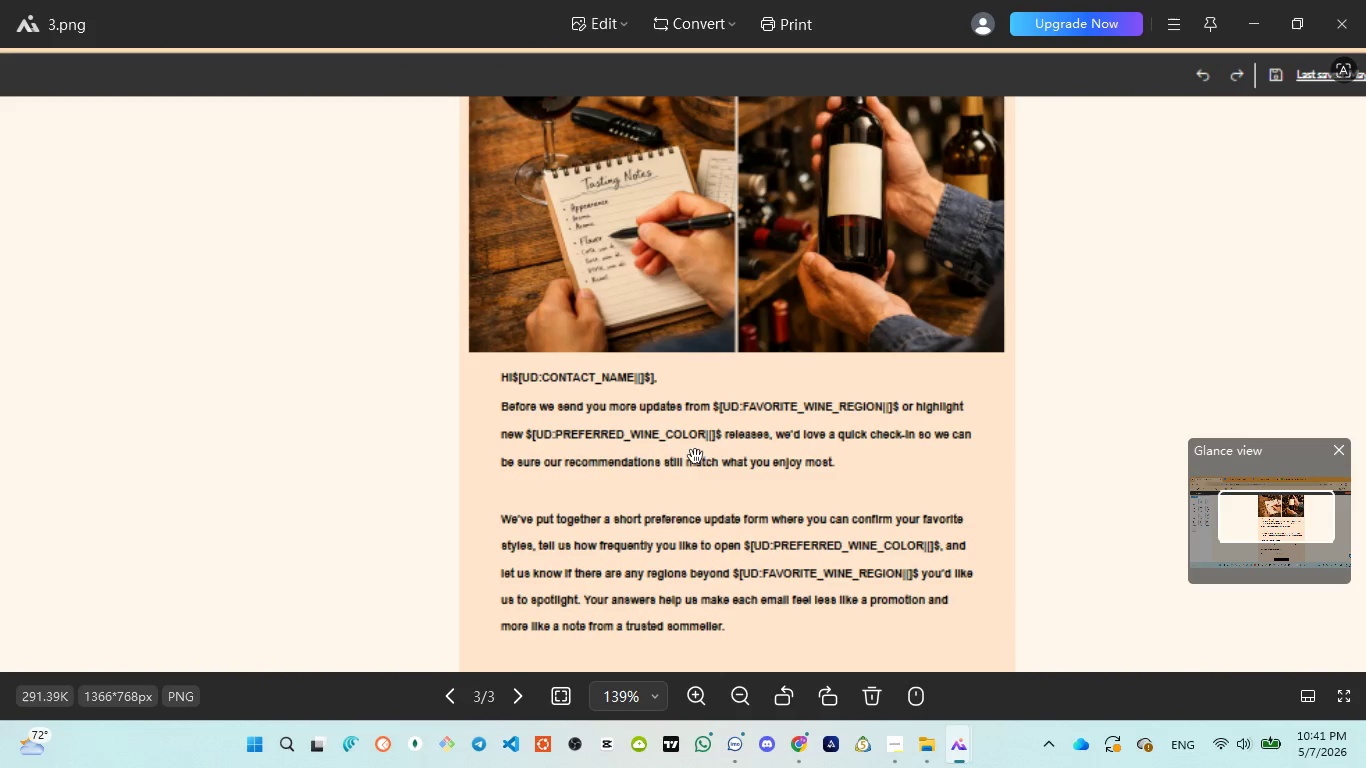 
wait(6.91)
 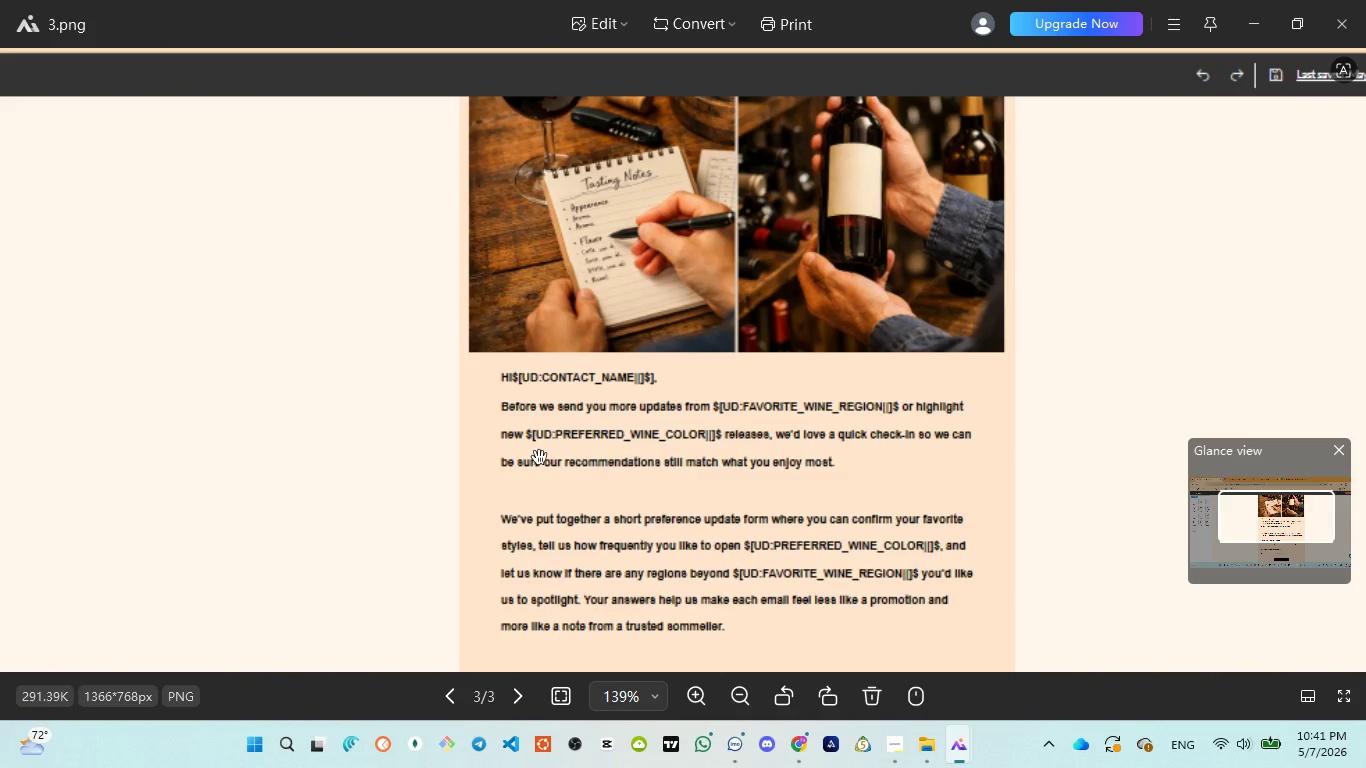 
scroll: coordinate [734, 616], scroll_direction: down, amount: 7.0
 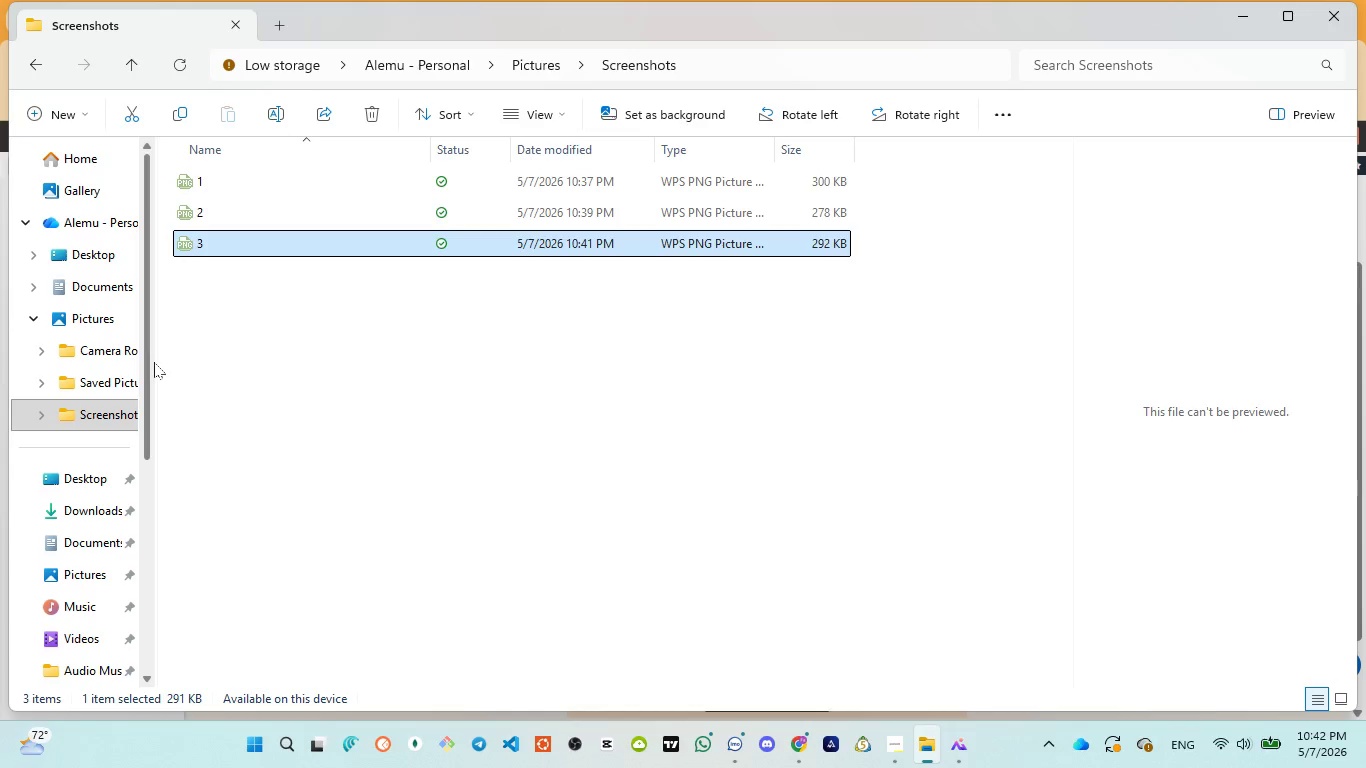 
wait(9.62)
 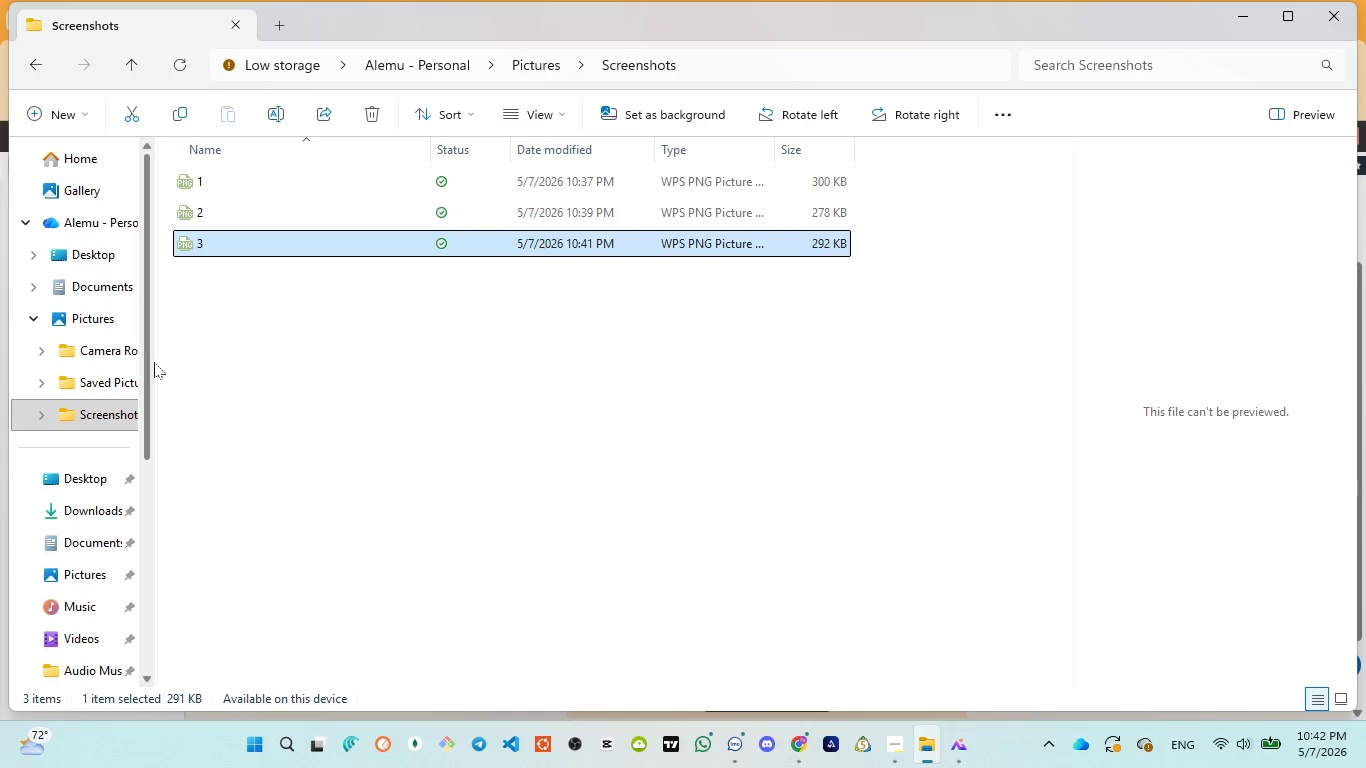 
double_click([92, 517])
 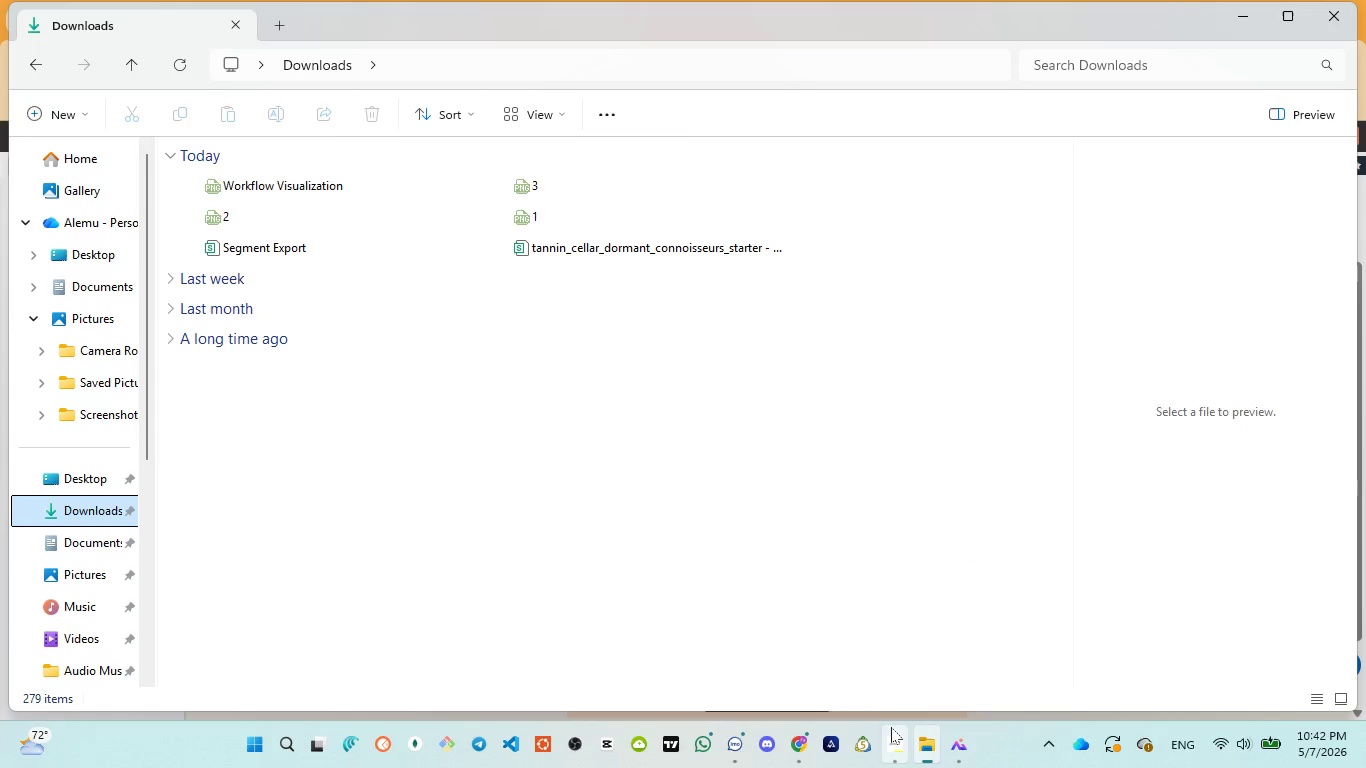 
wait(7.3)
 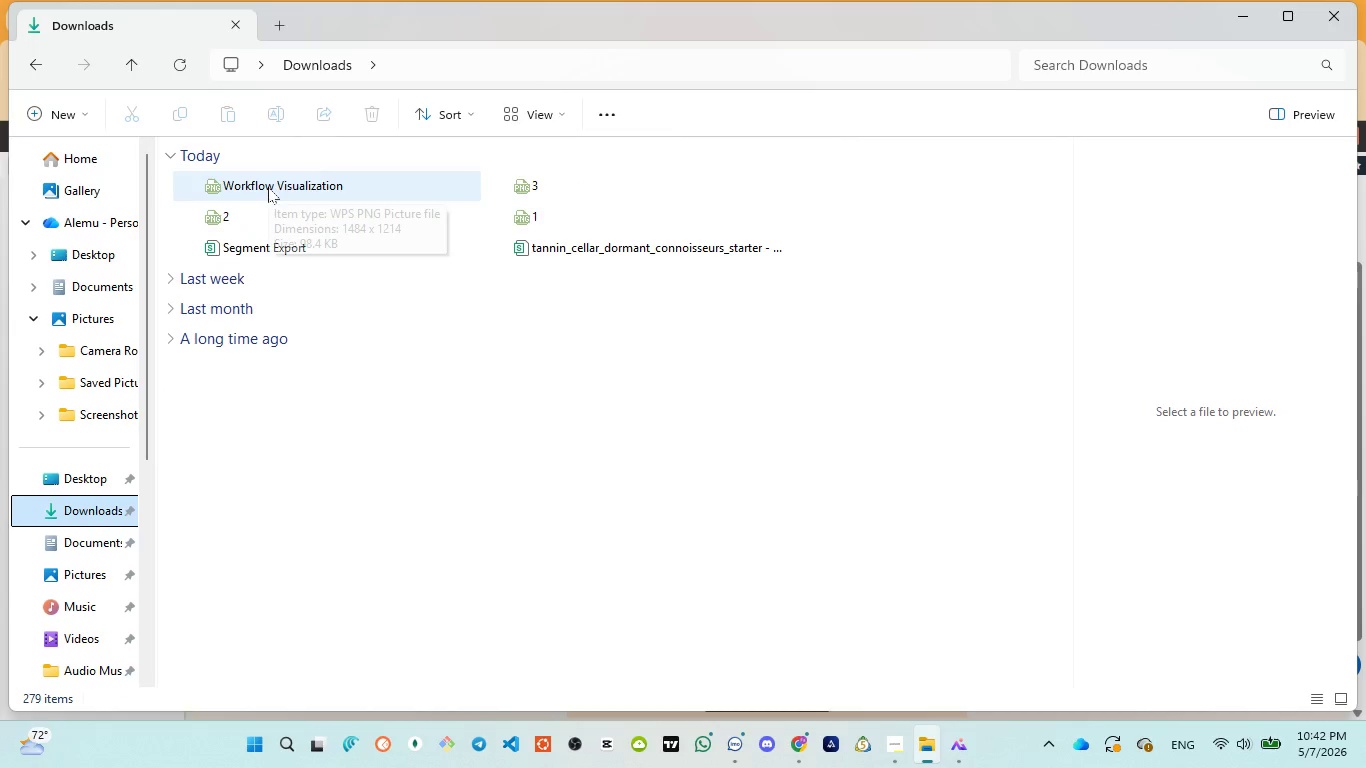 
left_click([789, 680])
 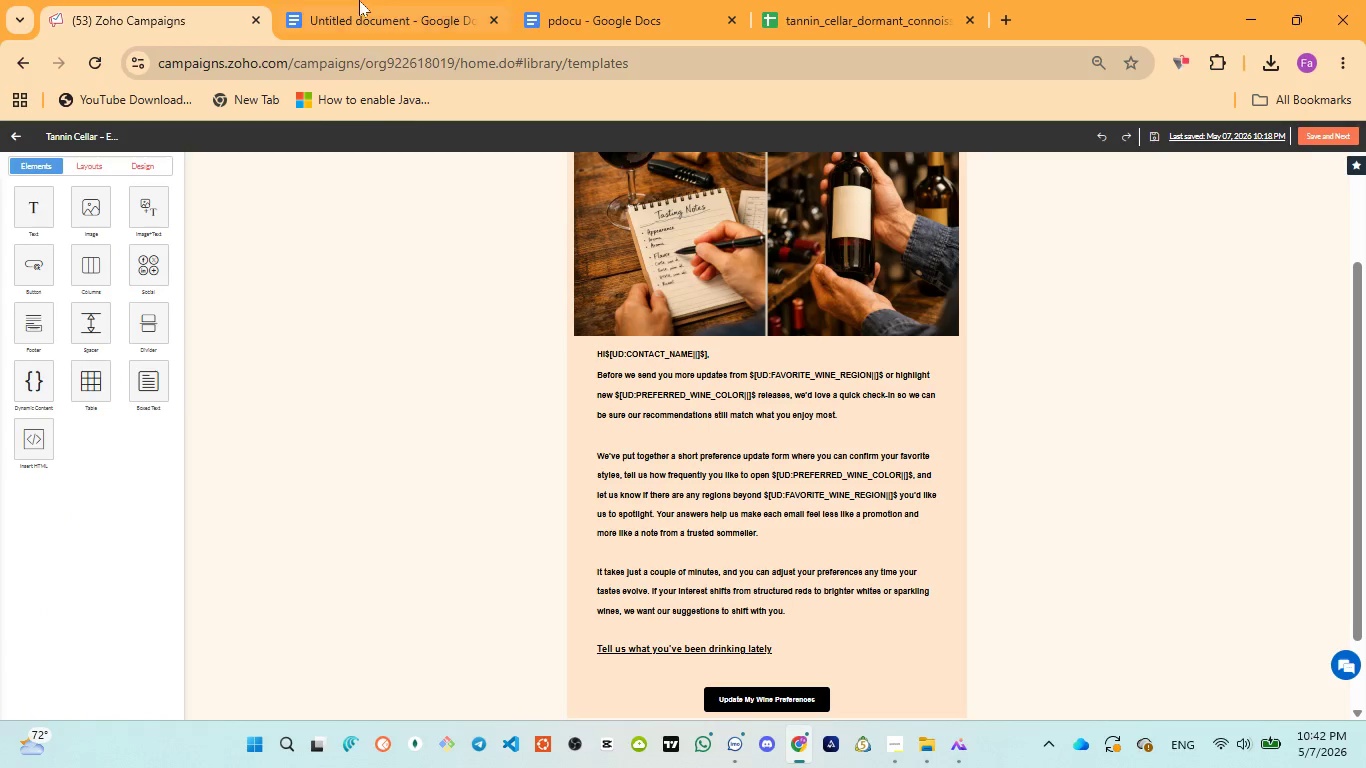 